 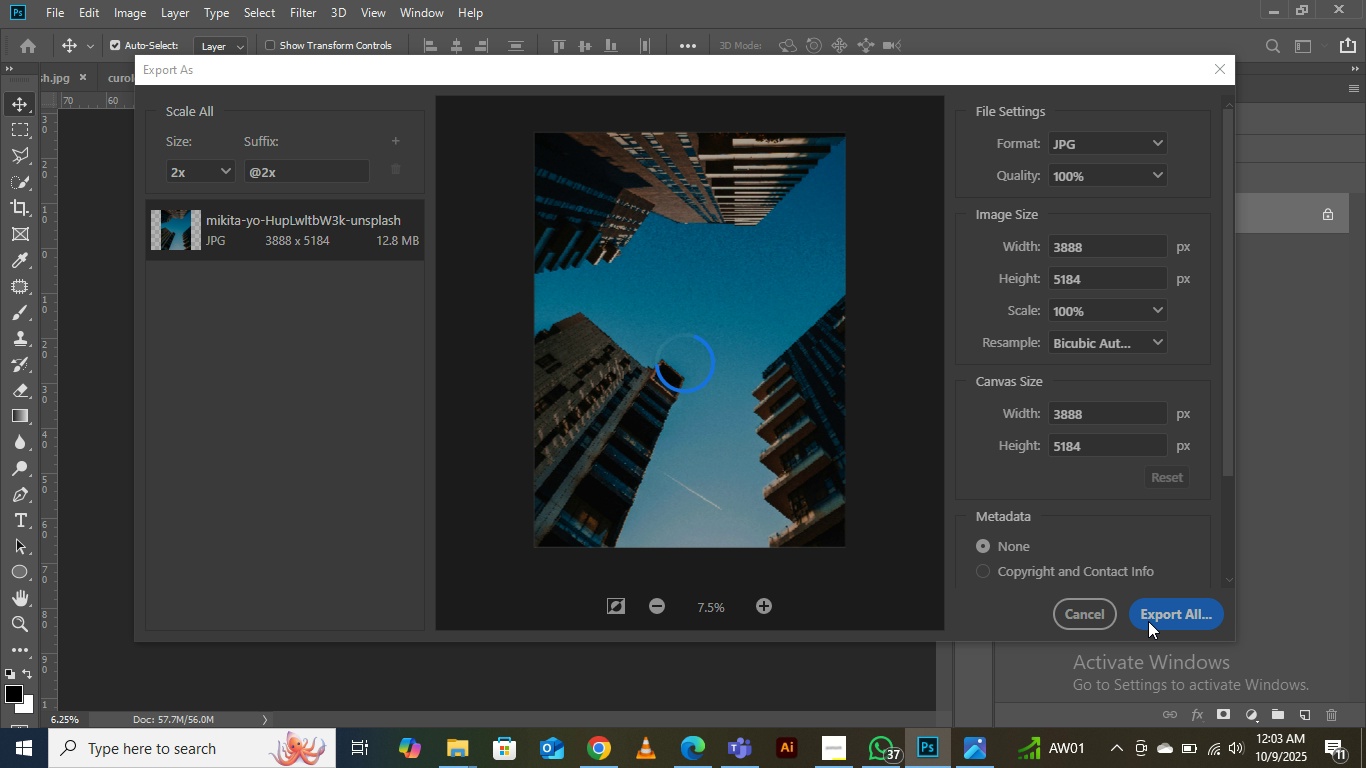 
triple_click([1105, 616])
 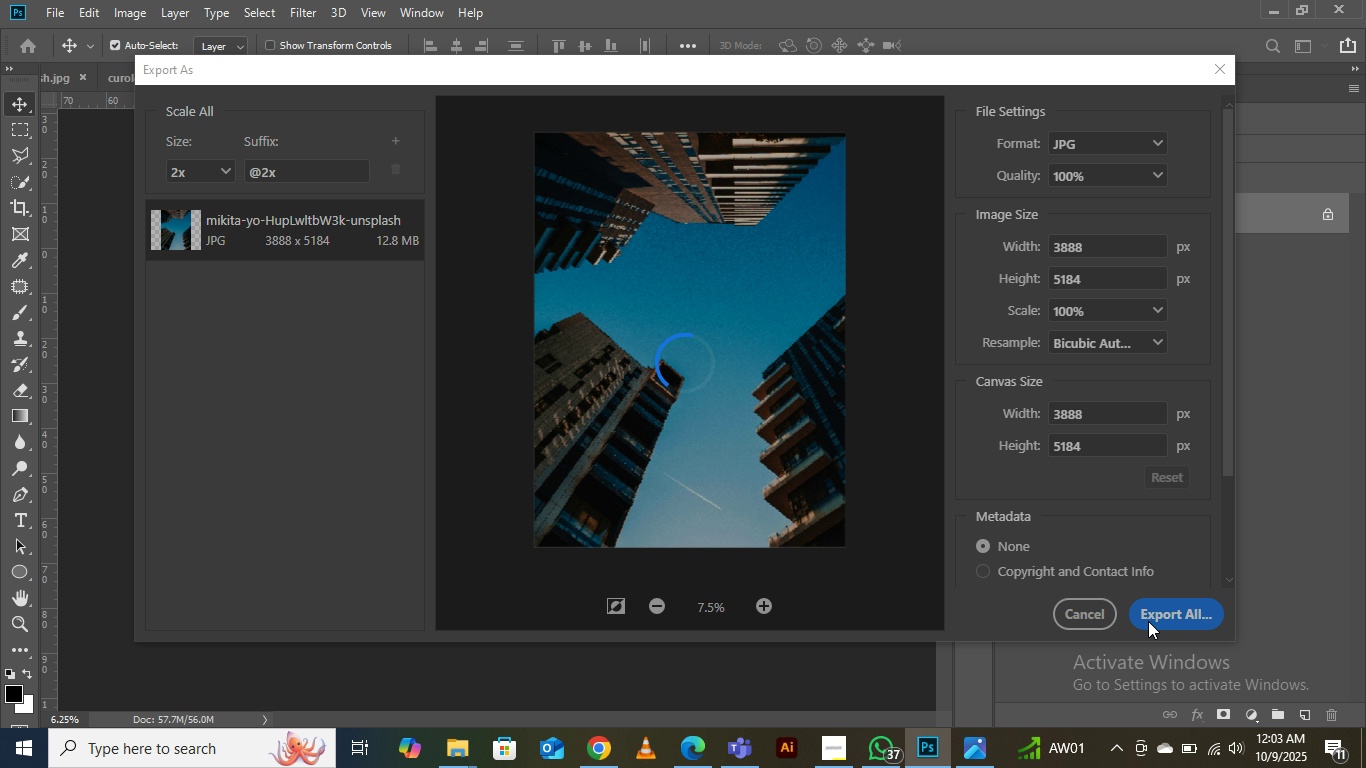 
double_click([1148, 621])
 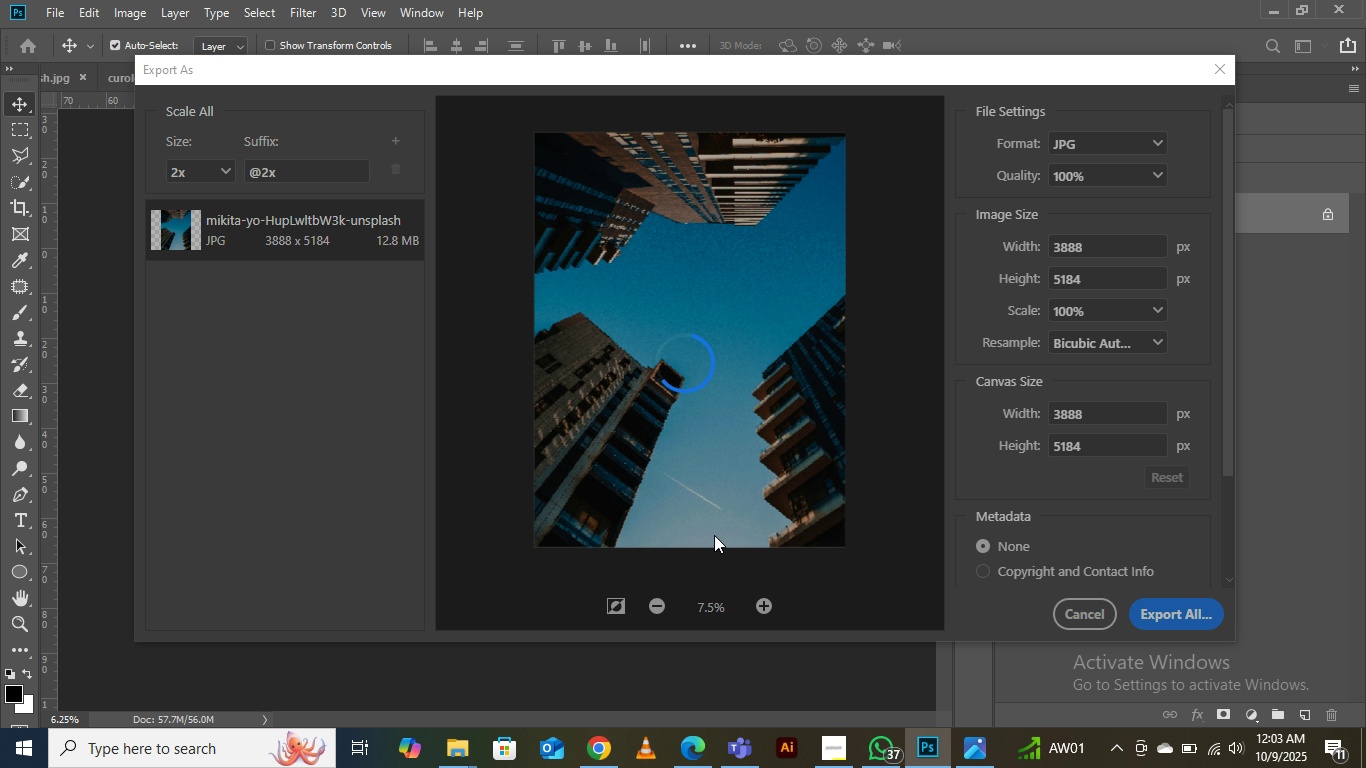 
key(Meta+D)
 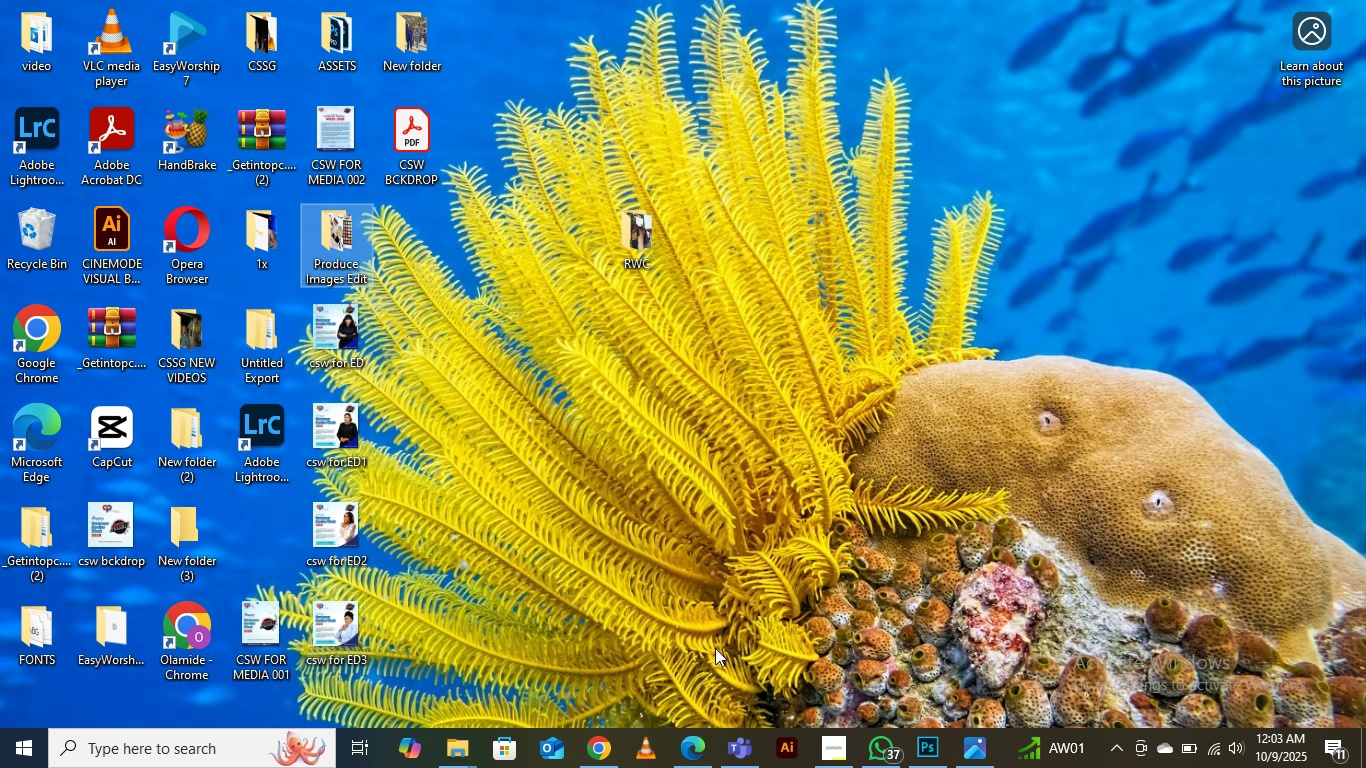 
key(Meta+D)
 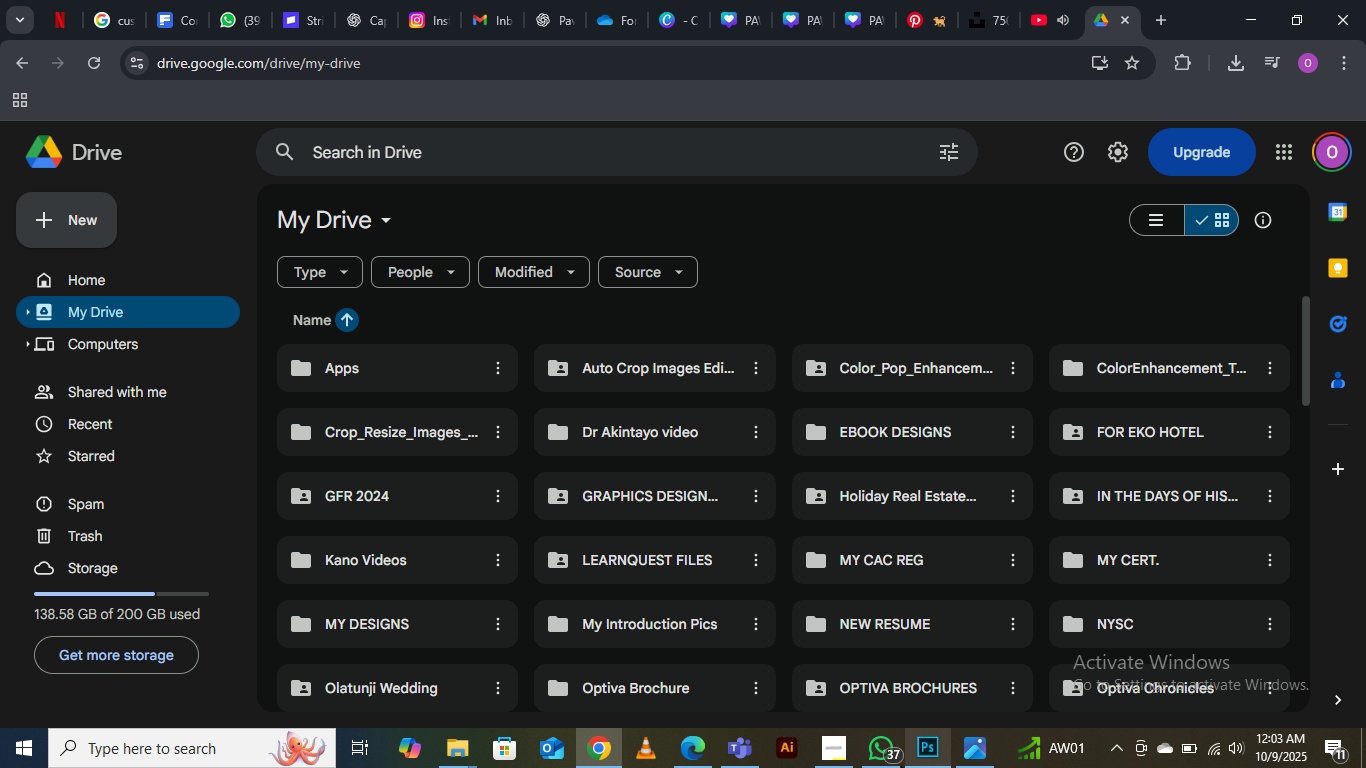 
key(Meta+D)
 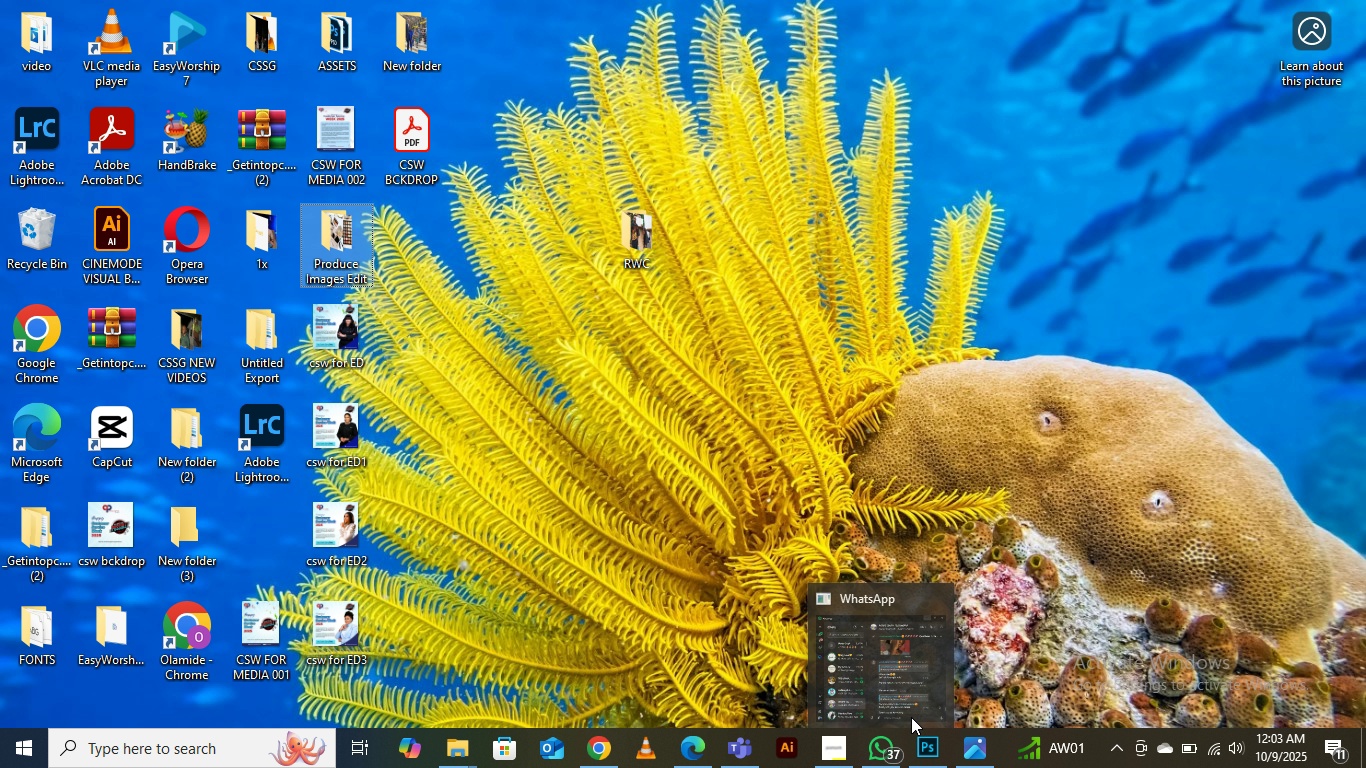 
key(Meta+D)
 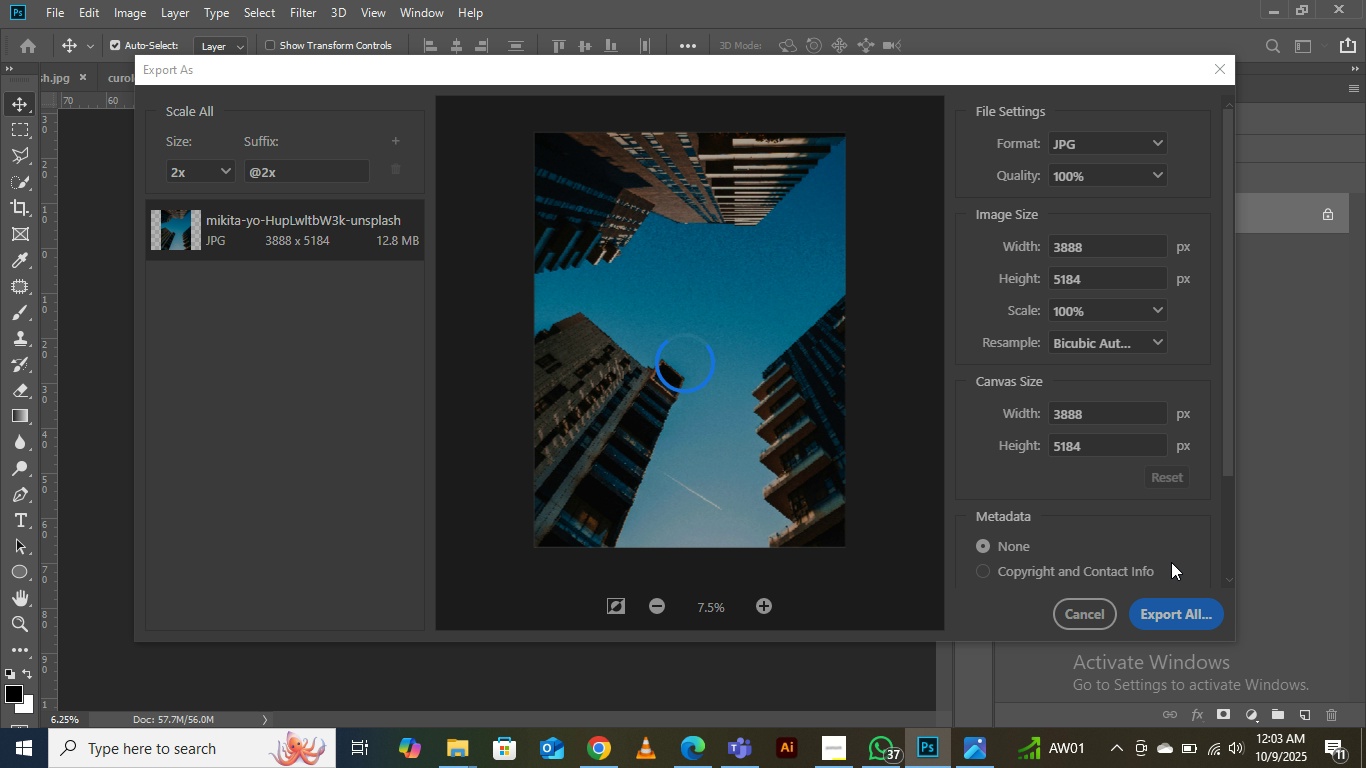 
left_click([934, 765])
 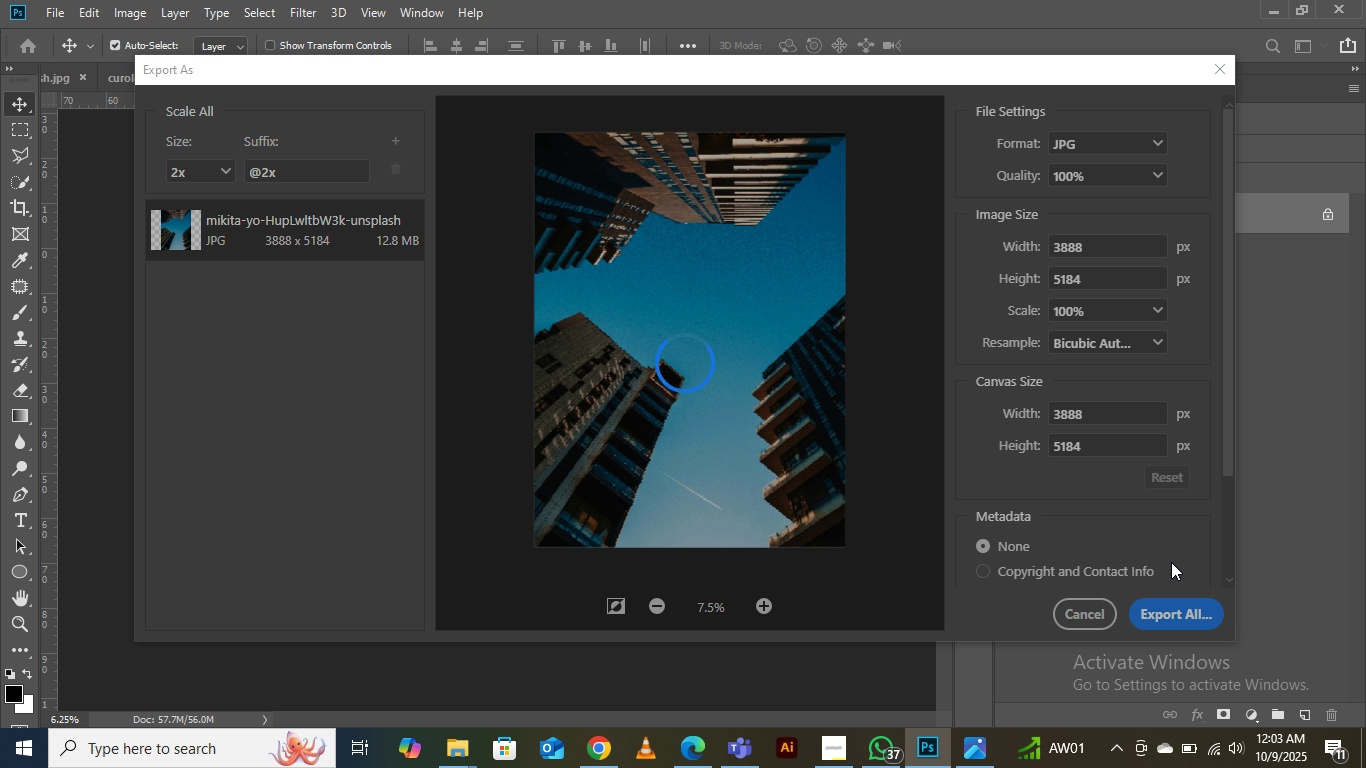 
left_click([645, 365])
 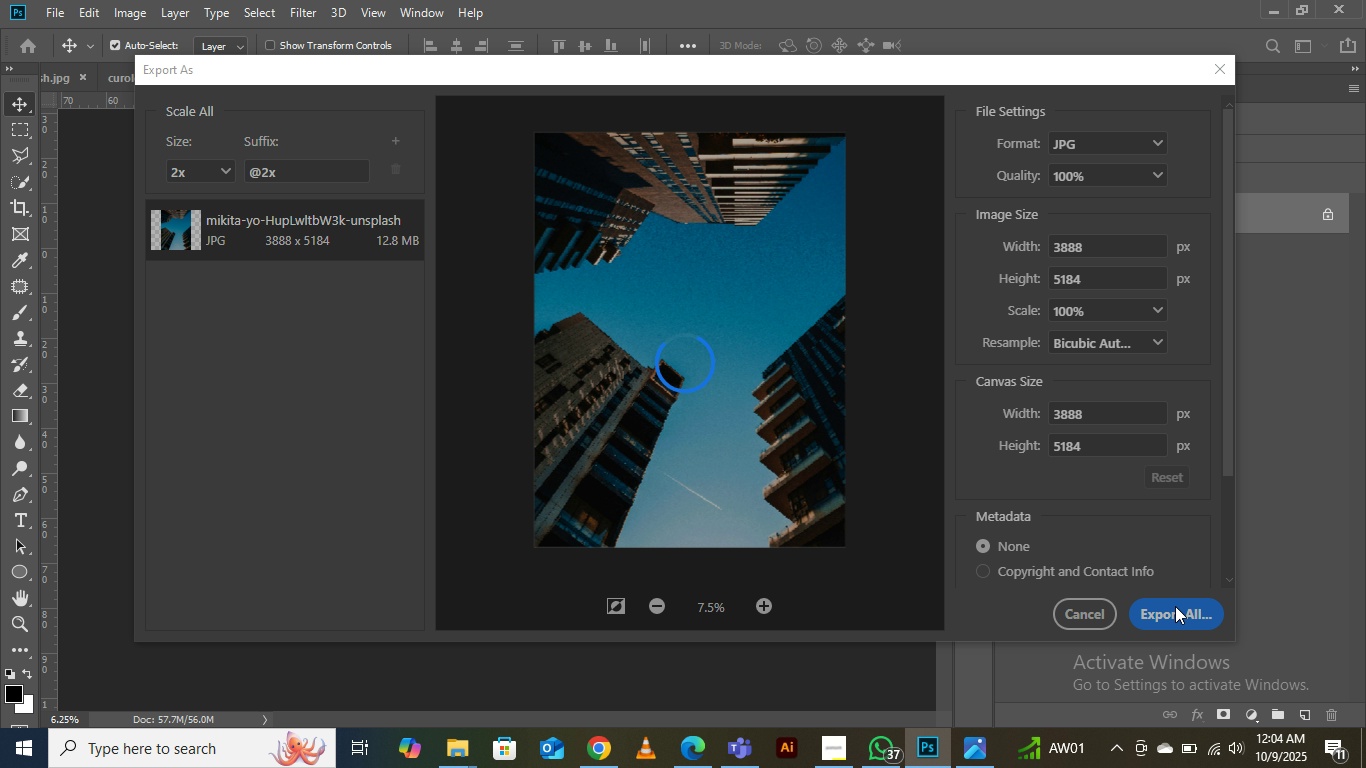 
double_click([1175, 607])
 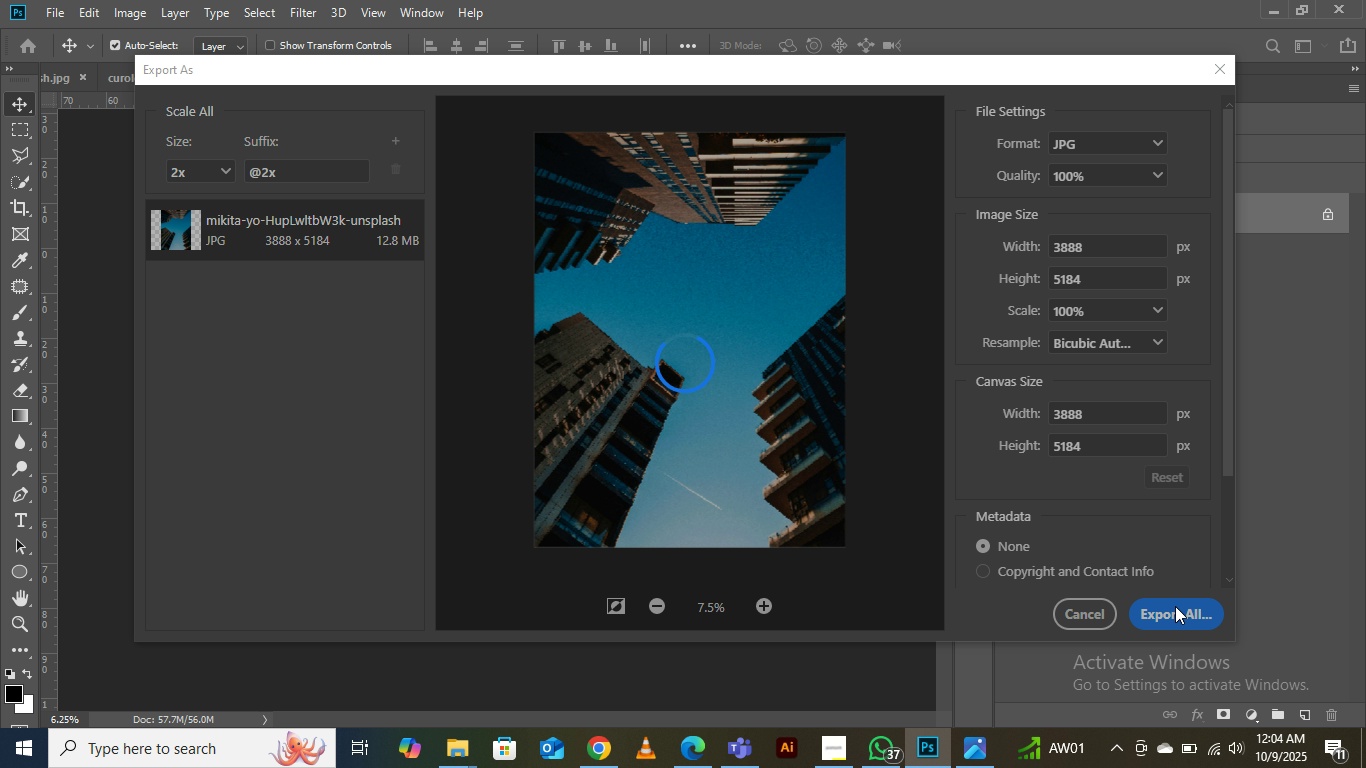 
triple_click([1175, 607])
 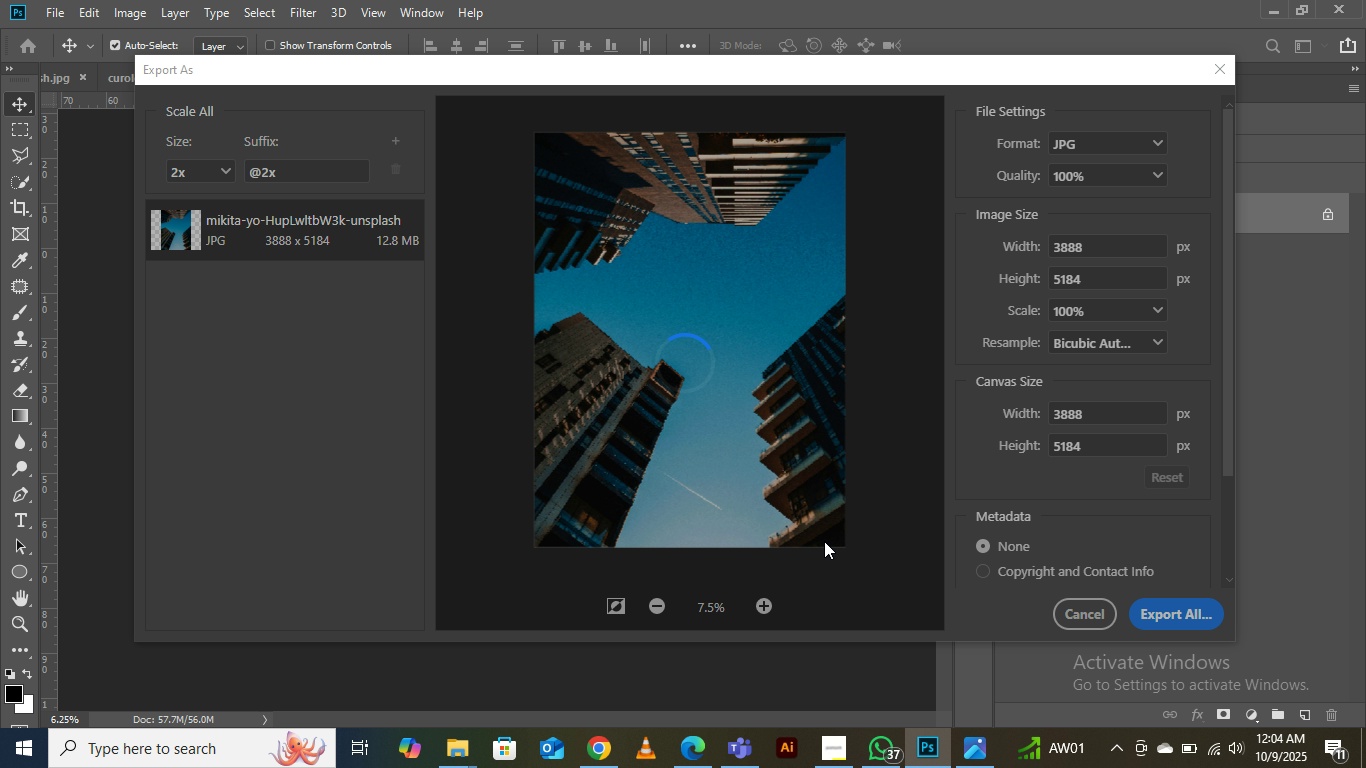 
left_click([824, 541])
 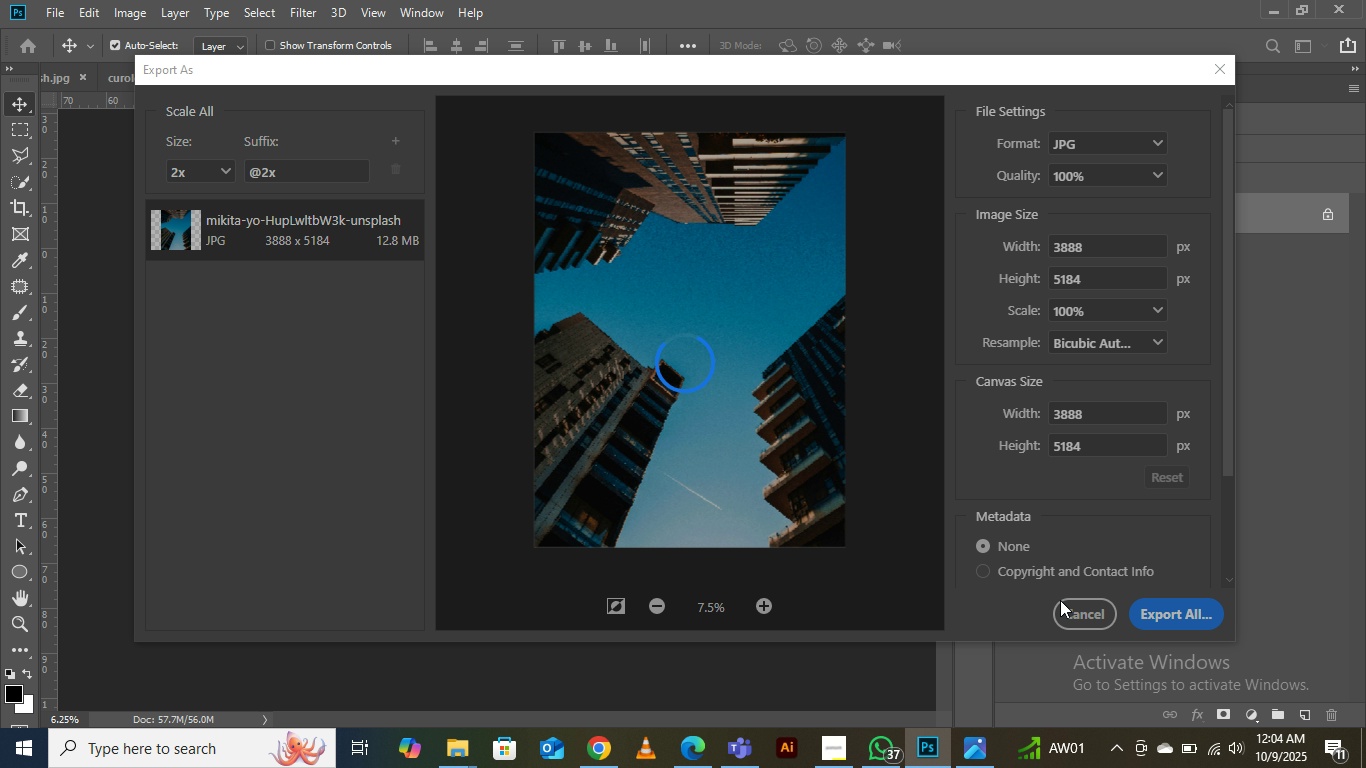 
left_click([1060, 600])
 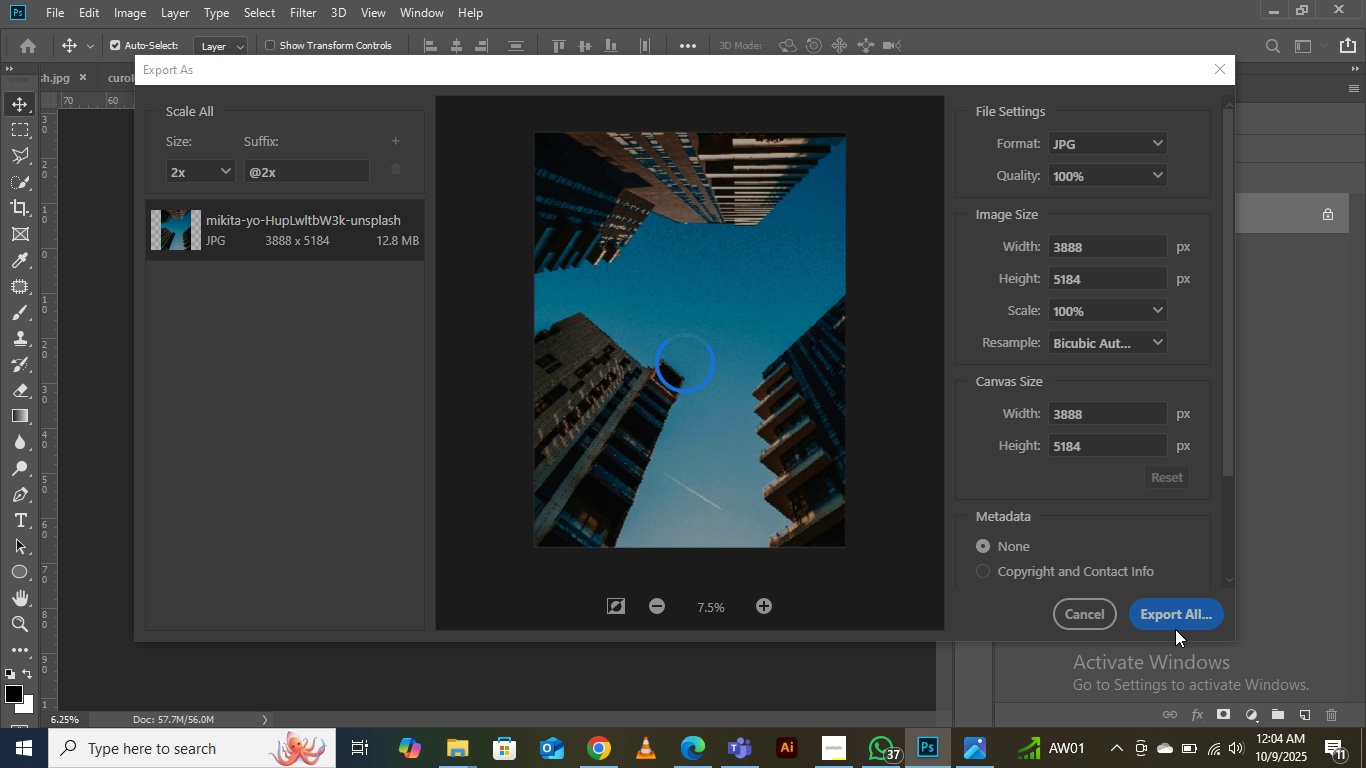 
double_click([1175, 629])
 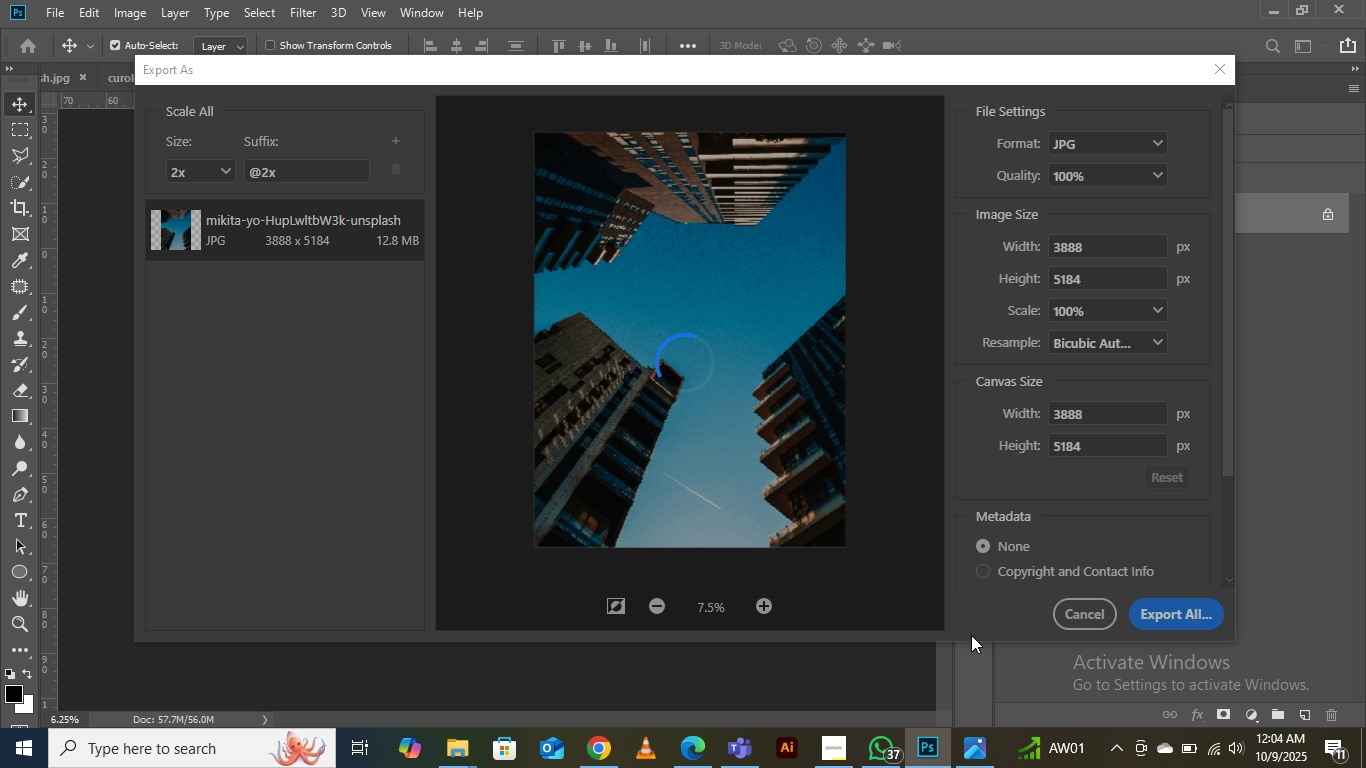 
hold_key(key=MetaLeft, duration=6.94)
 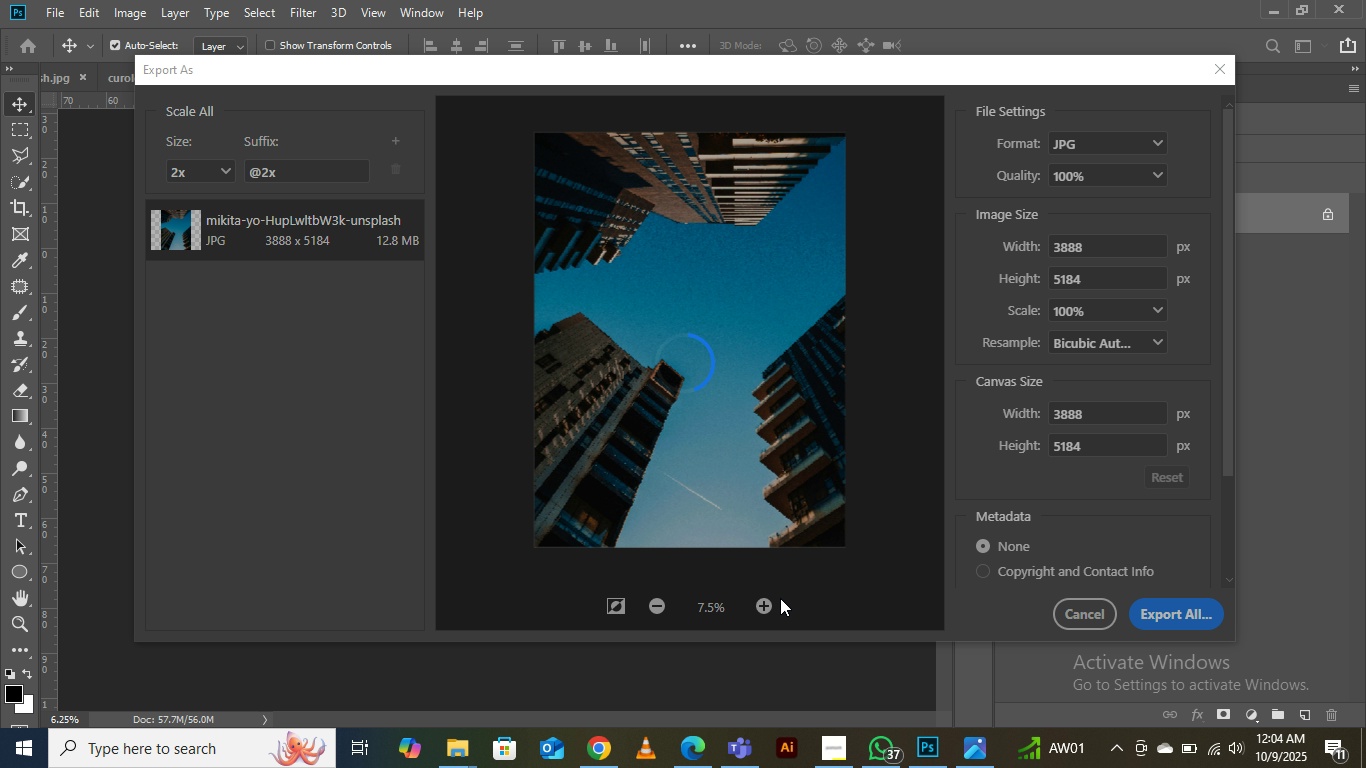 
hold_key(key=D, duration=6.76)
 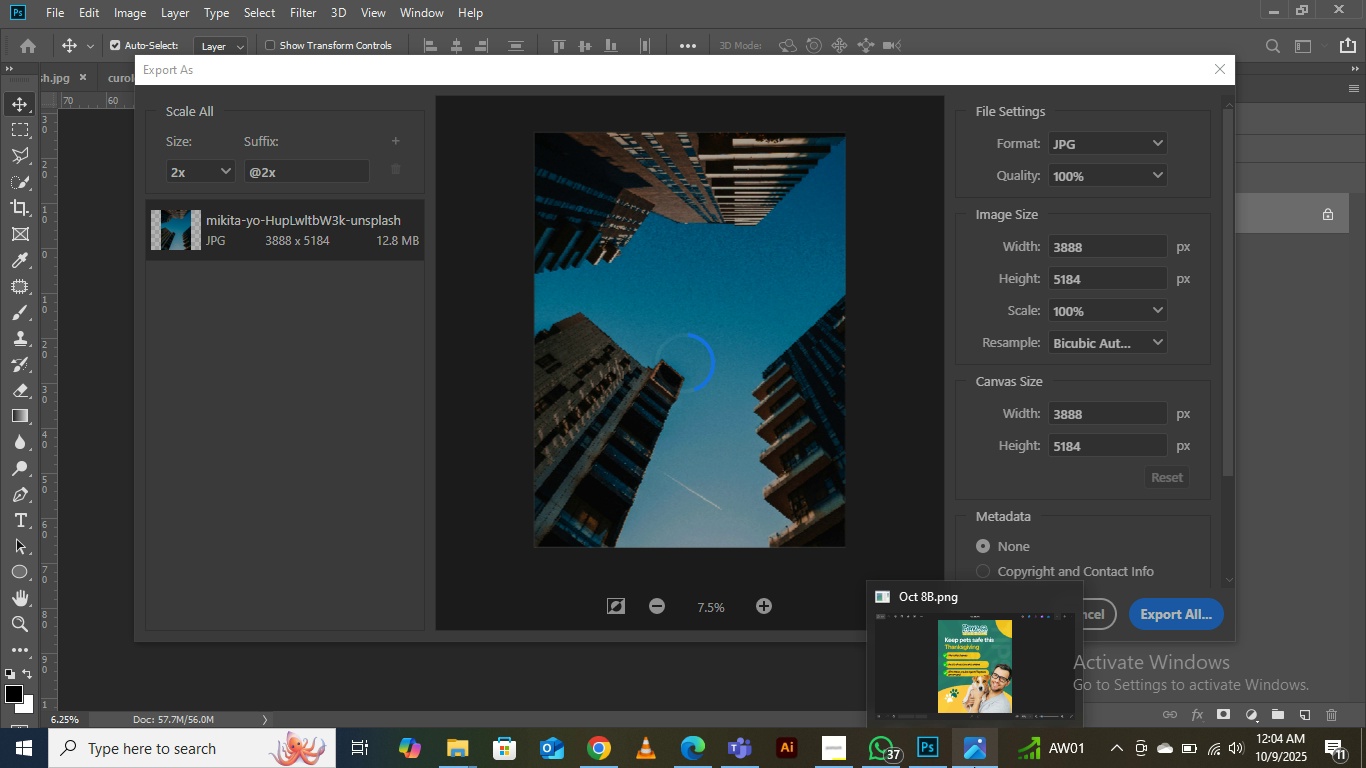 
key(Meta+MetaLeft)
 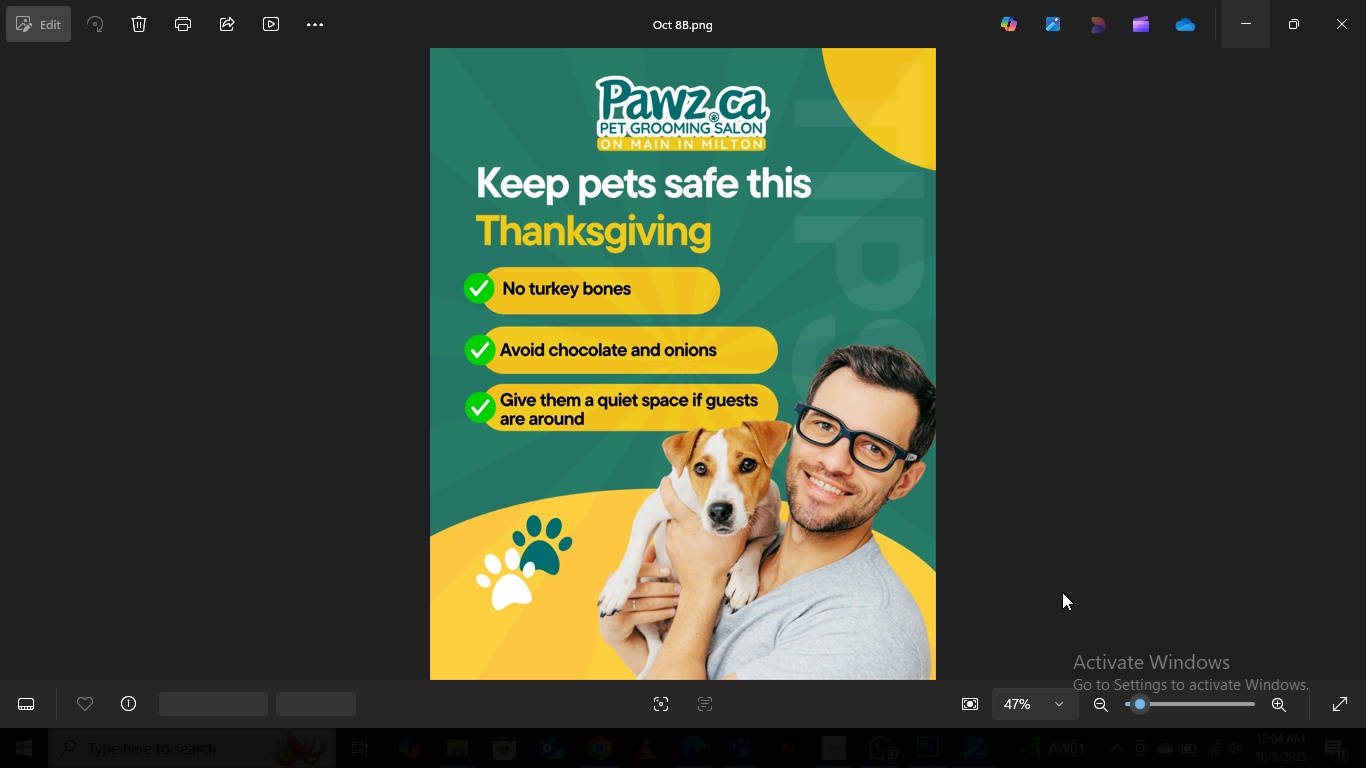 
key(Meta+D)
 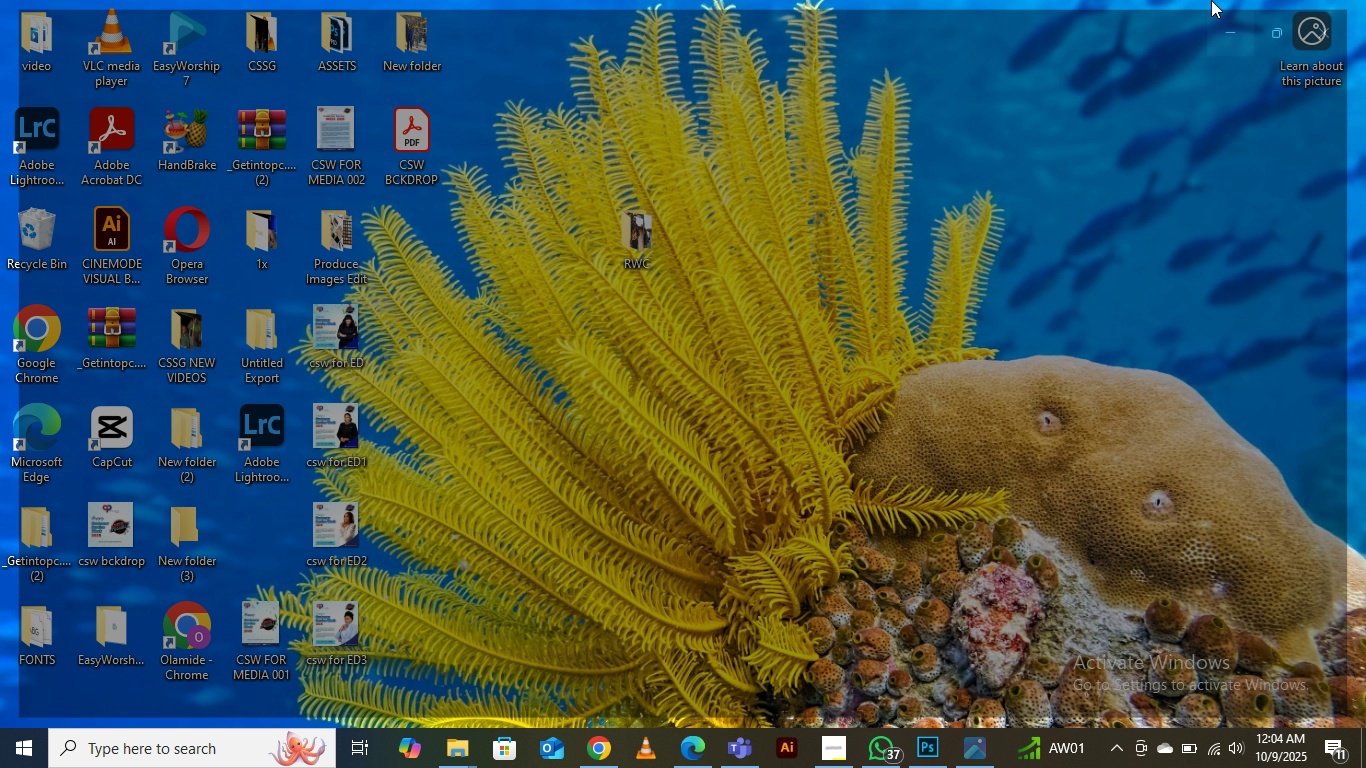 
left_click([968, 746])
 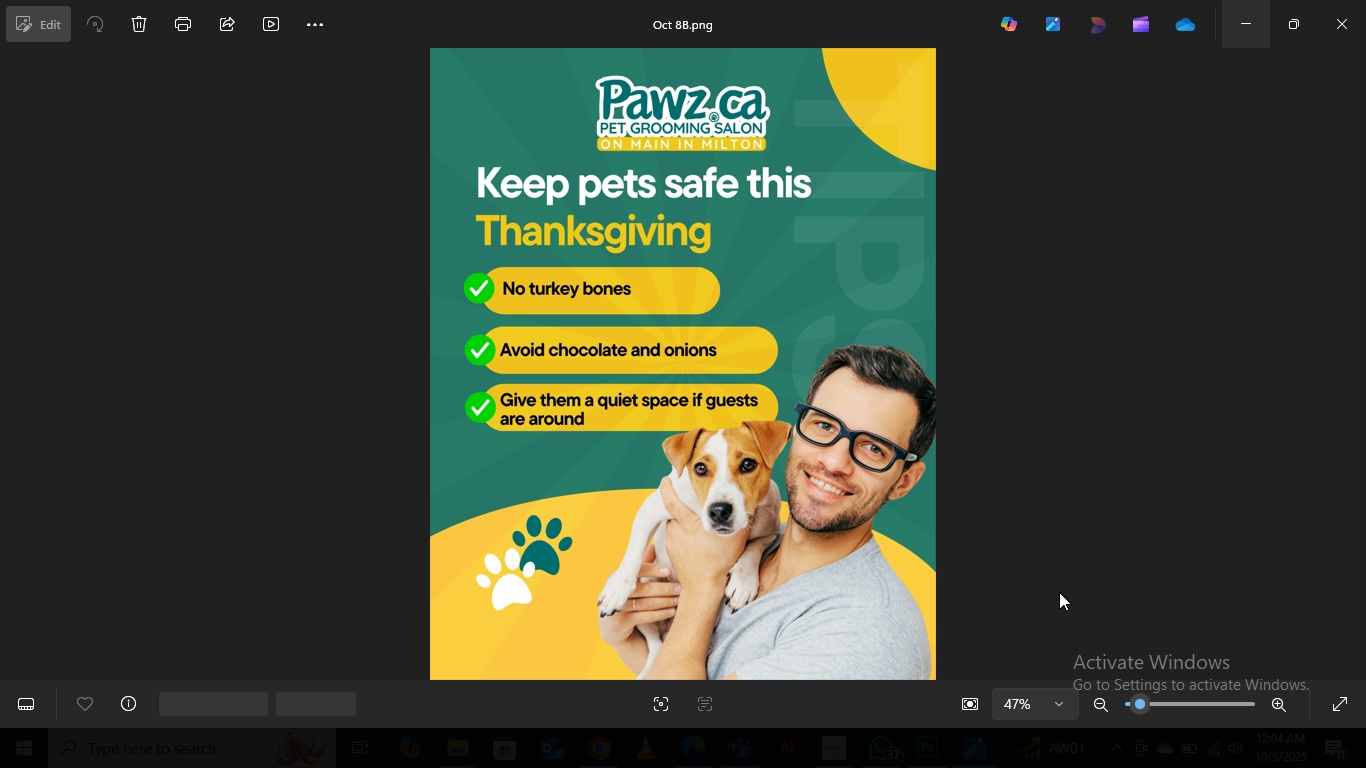 
left_click([1062, 592])
 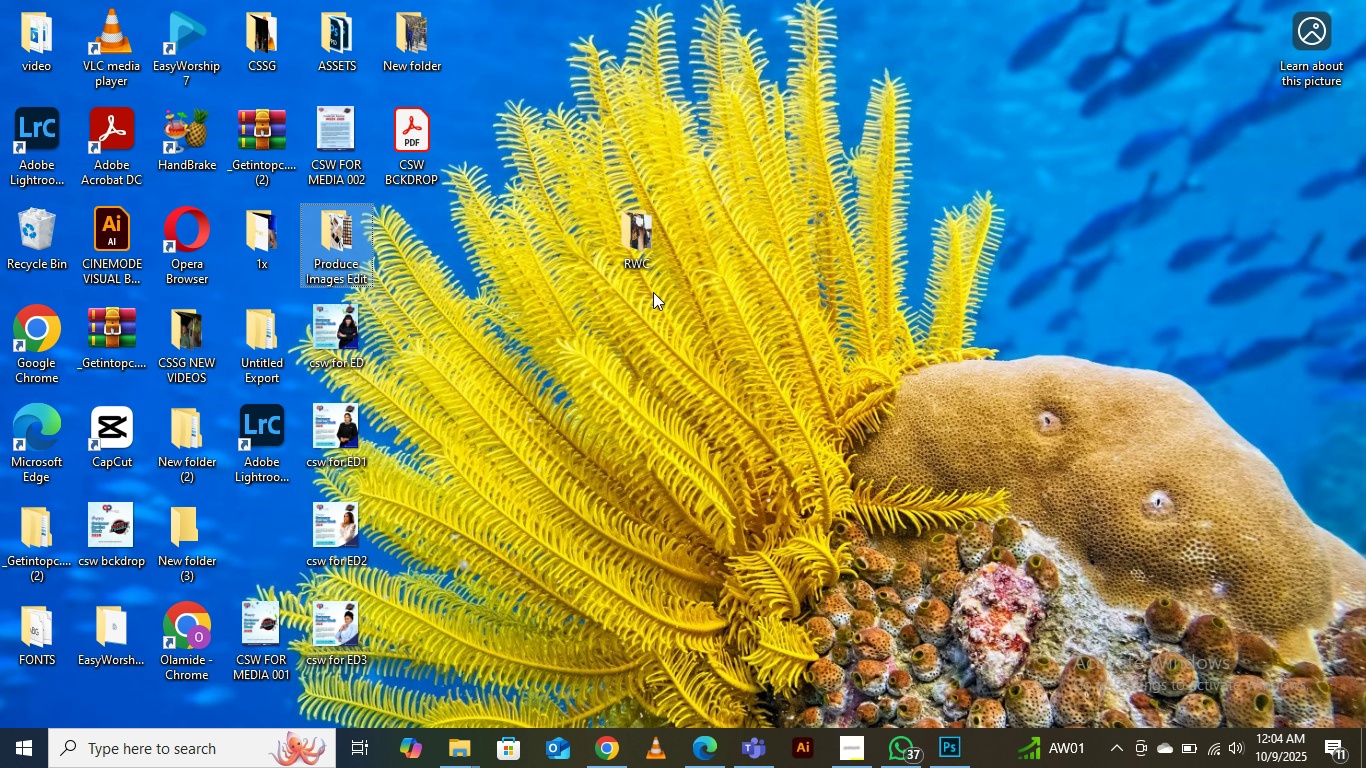 
right_click([653, 292])
 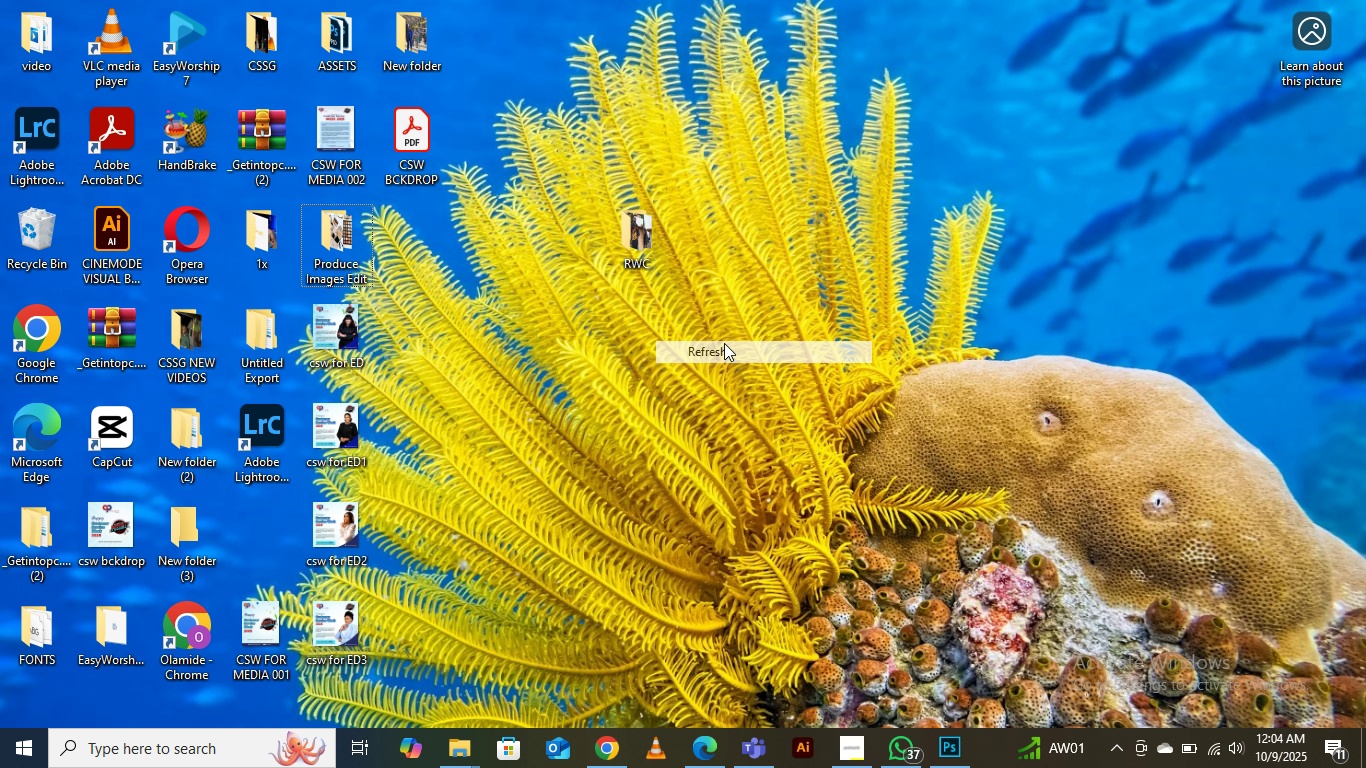 
left_click([709, 350])
 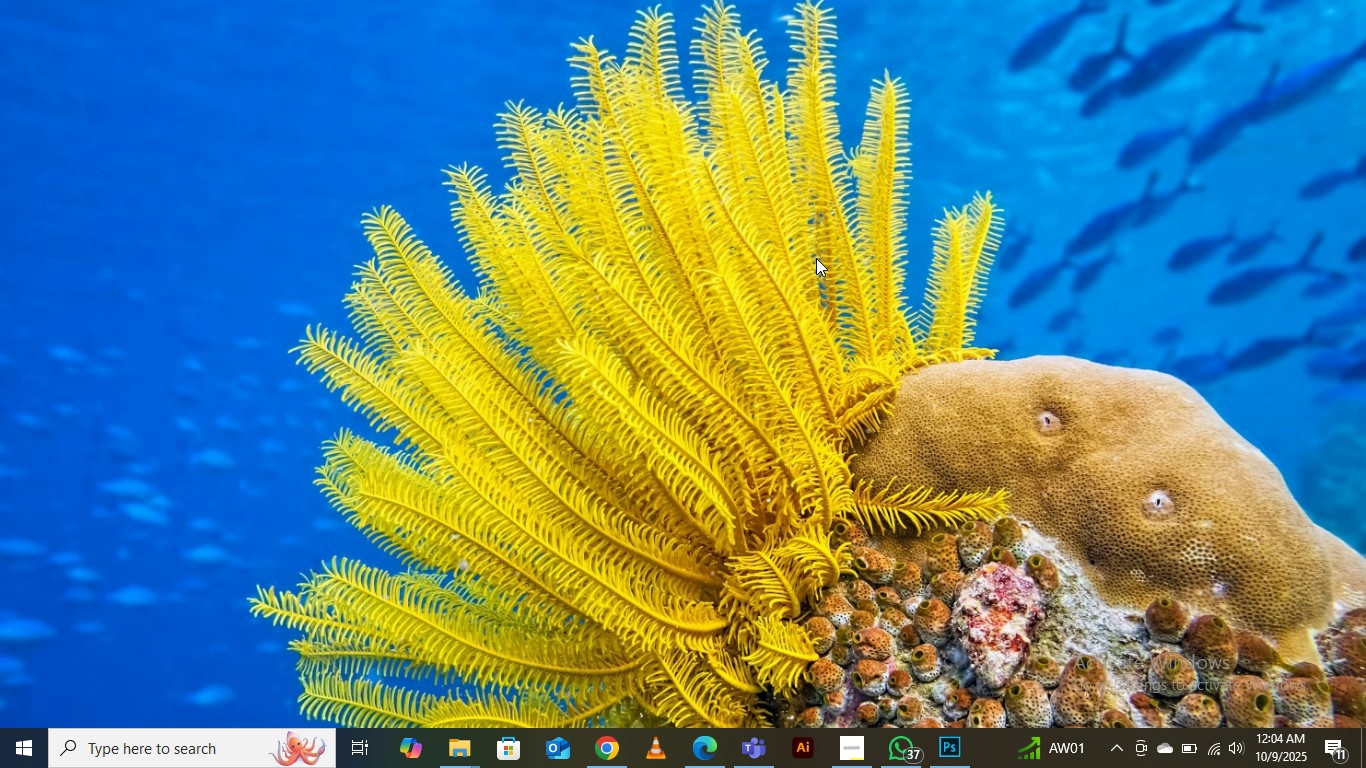 
right_click([816, 258])
 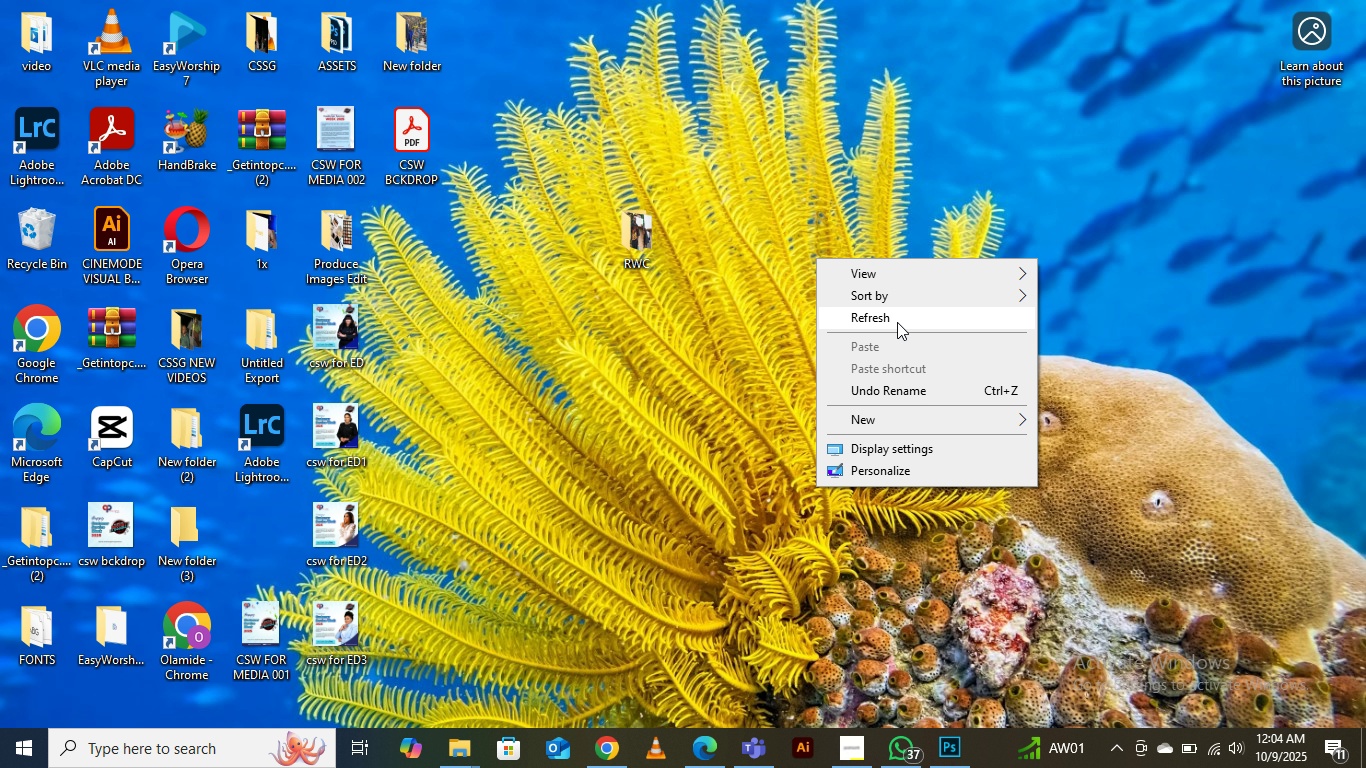 
left_click([897, 322])
 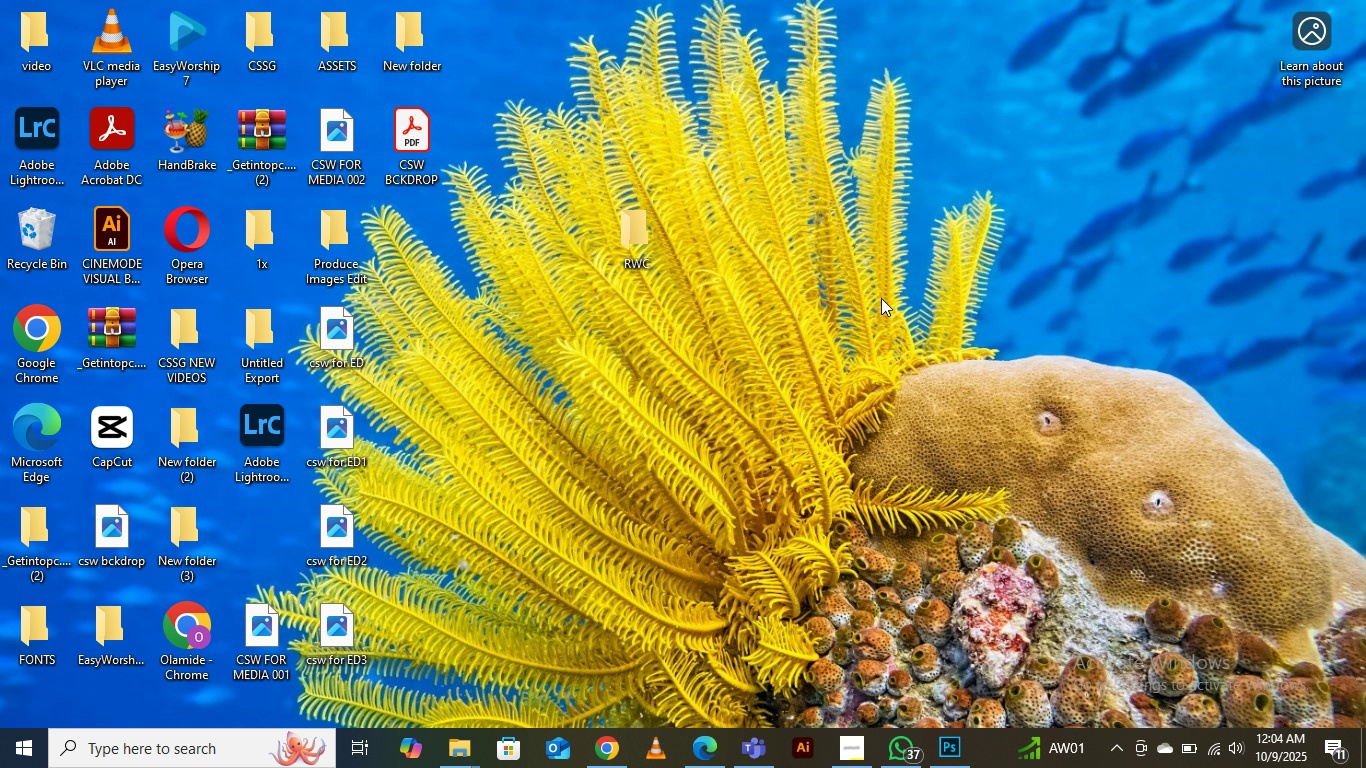 
right_click([868, 274])
 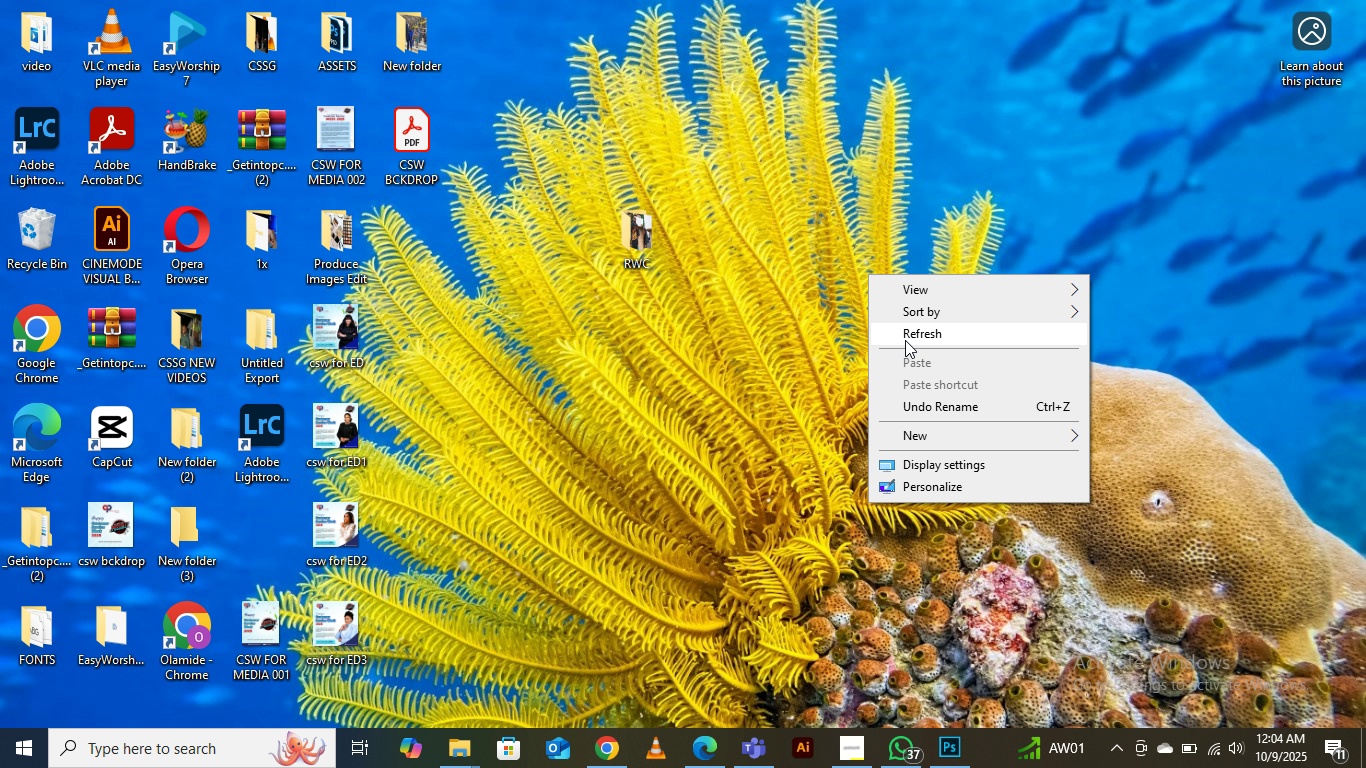 
left_click([905, 340])
 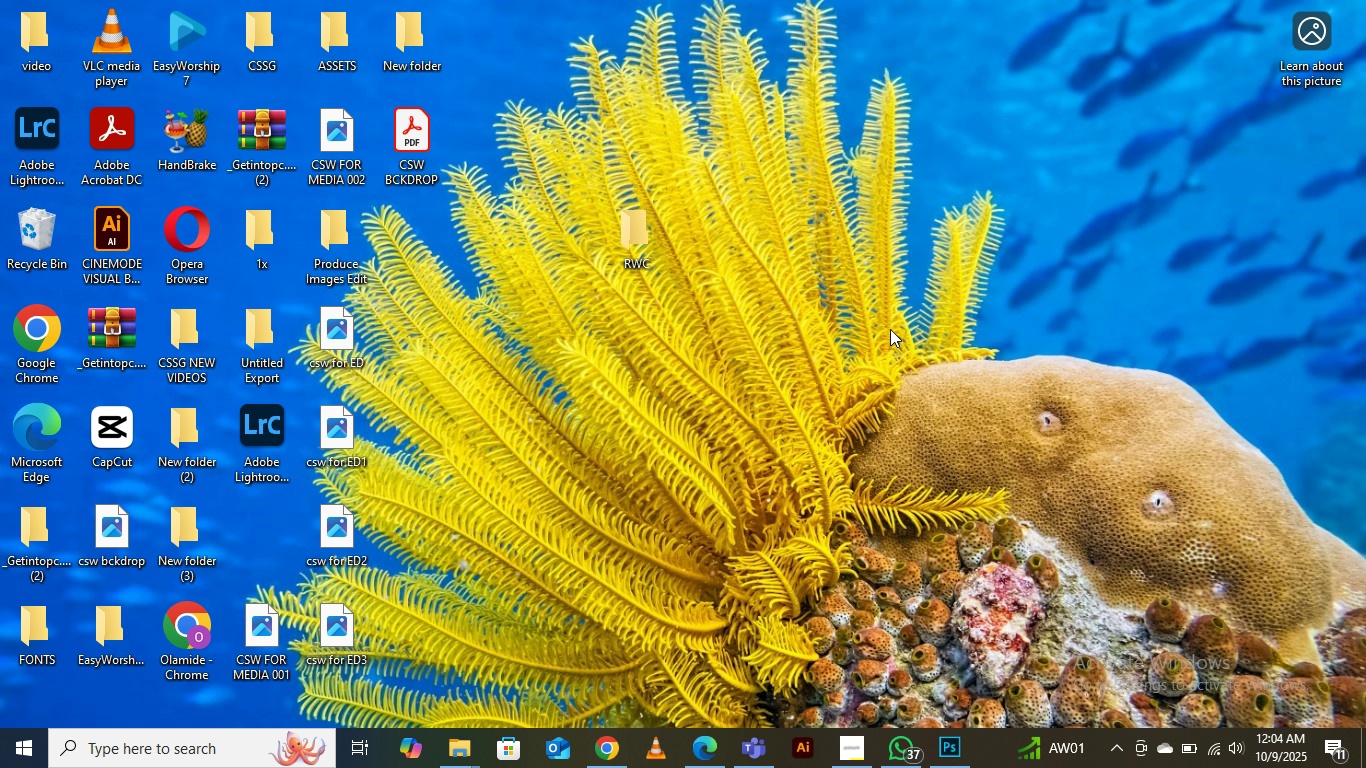 
right_click([867, 279])
 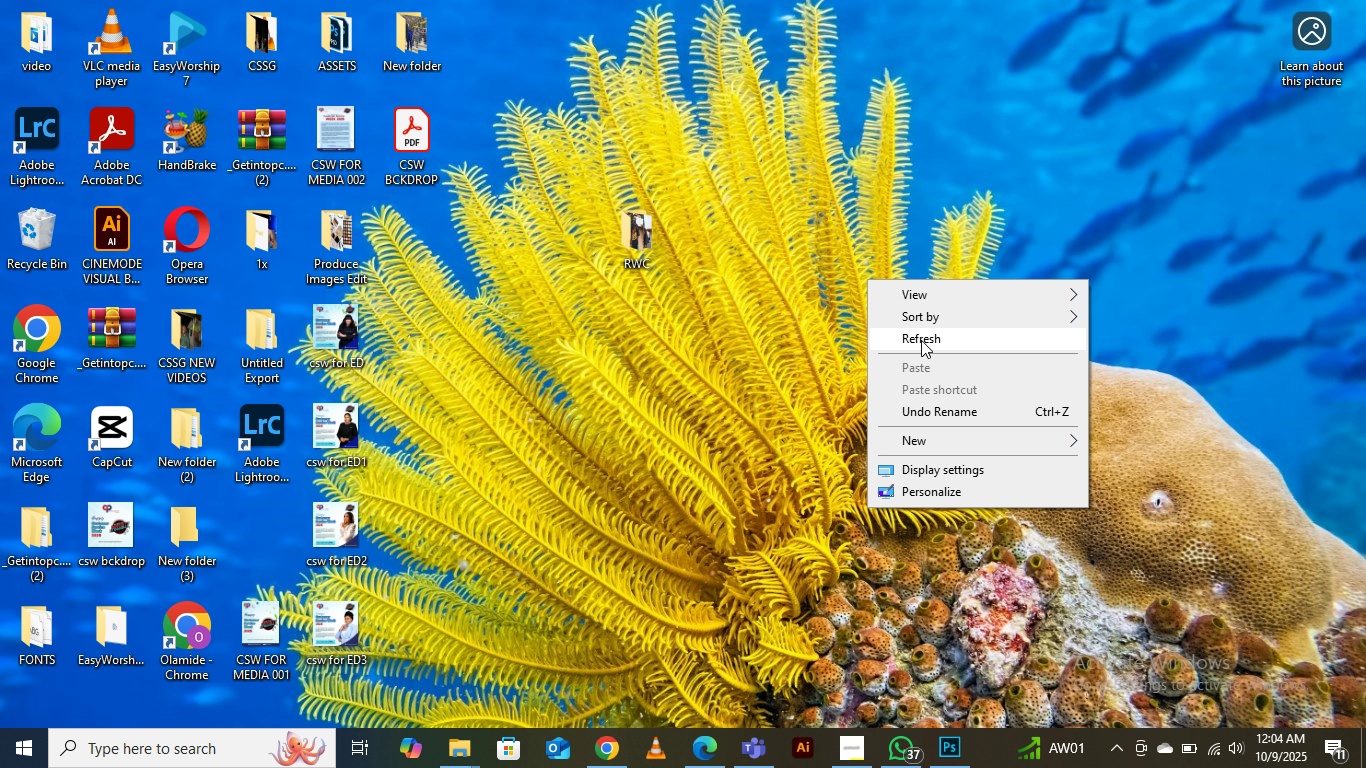 
left_click([921, 340])
 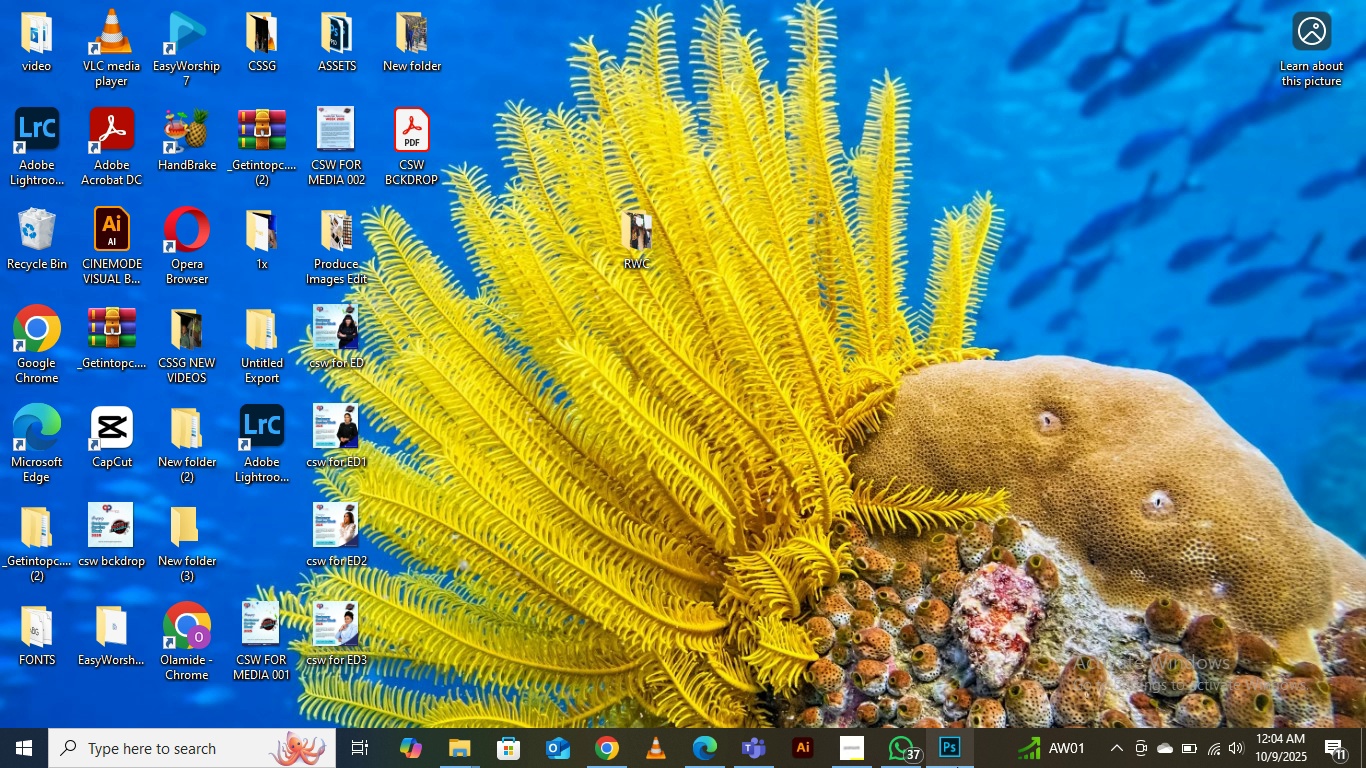 
left_click([957, 767])
 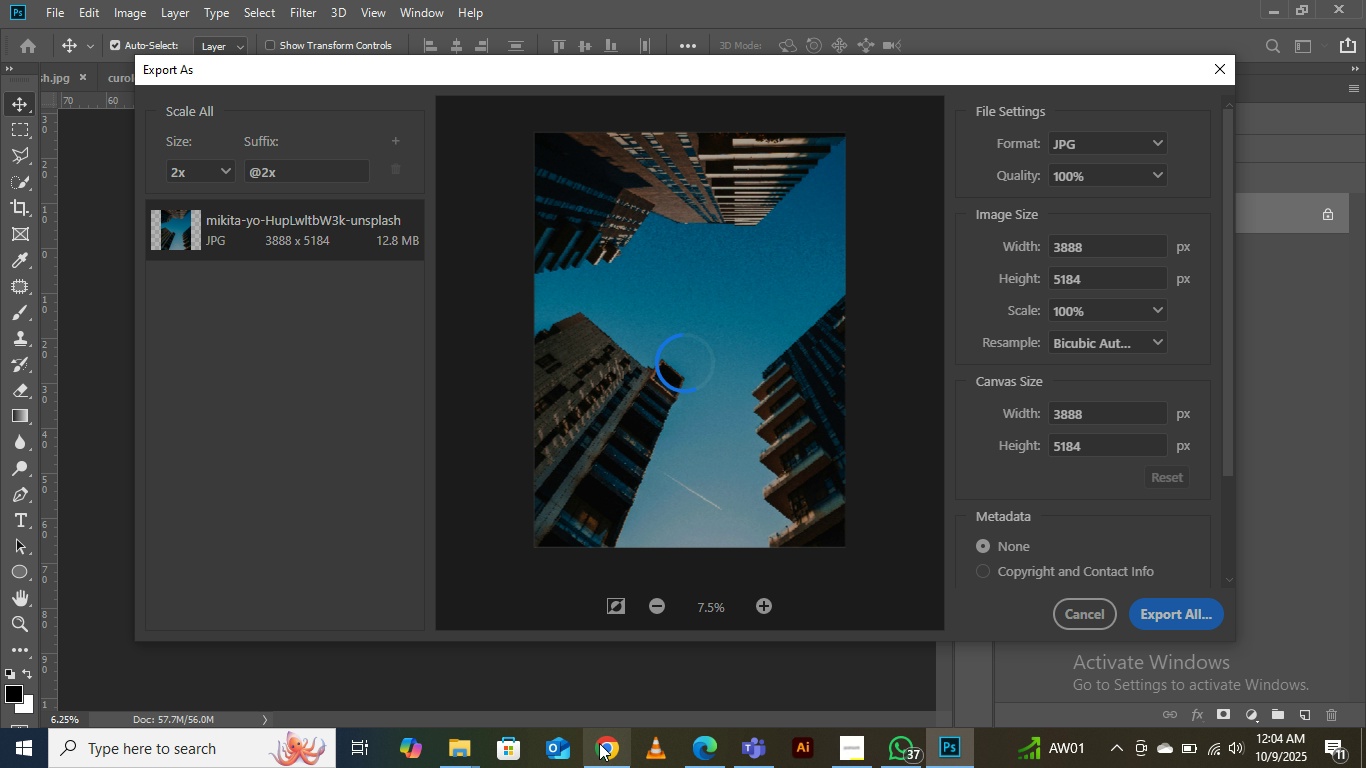 
left_click([601, 748])
 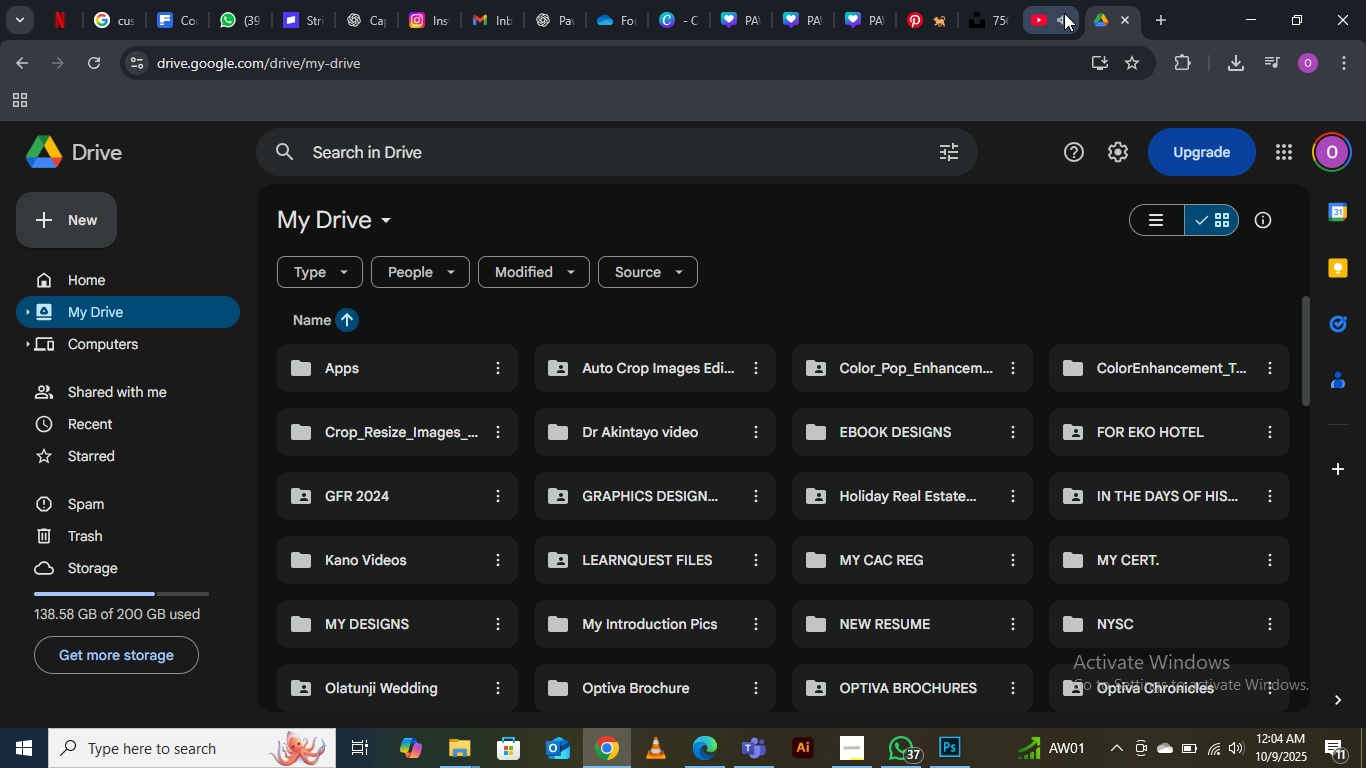 
left_click([1064, 13])
 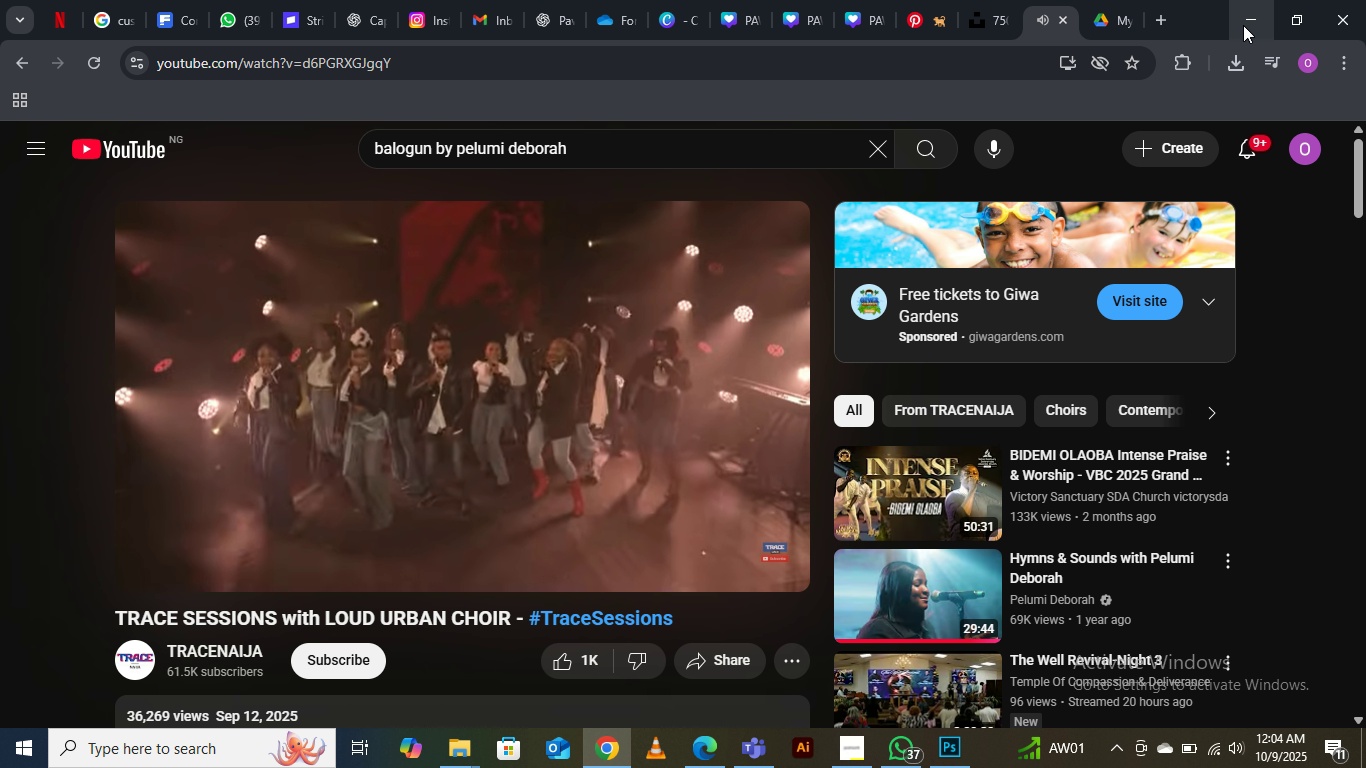 
left_click([1243, 25])
 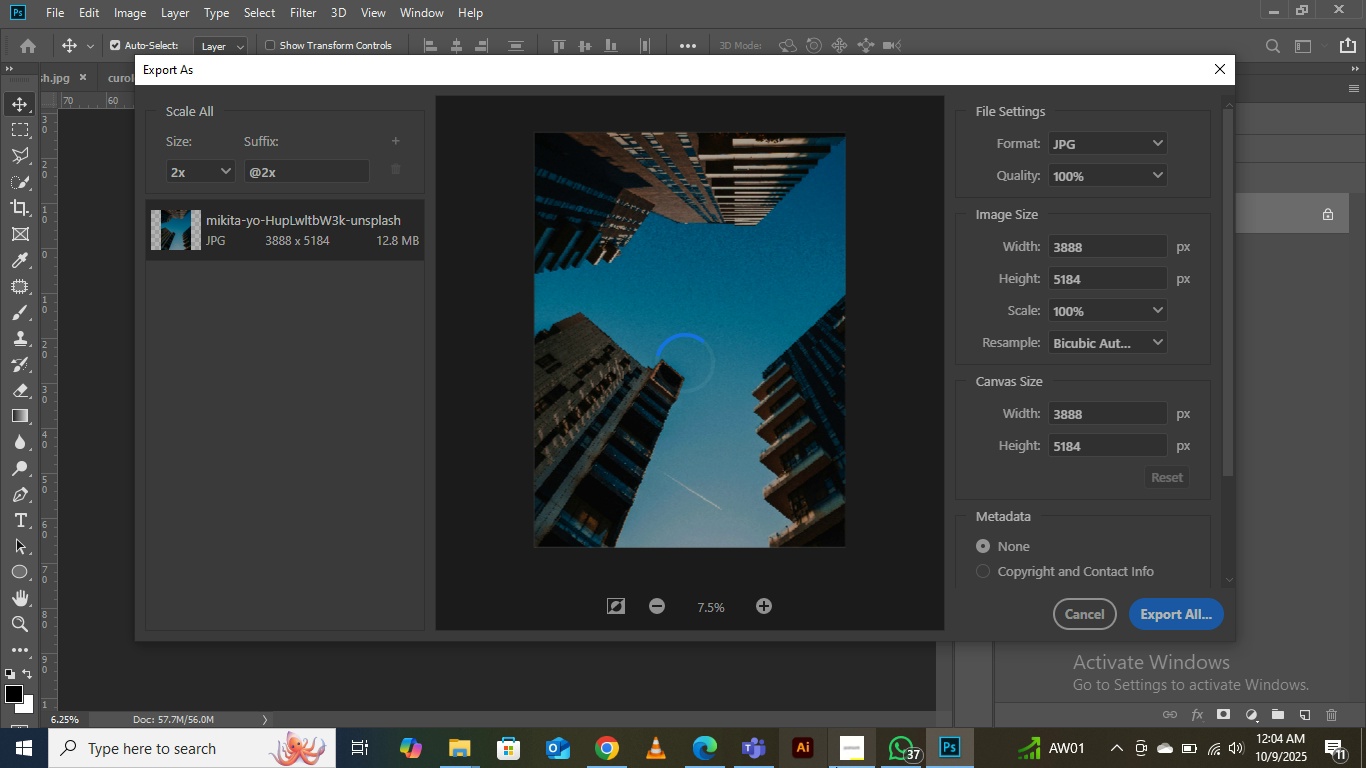 
left_click([849, 763])